 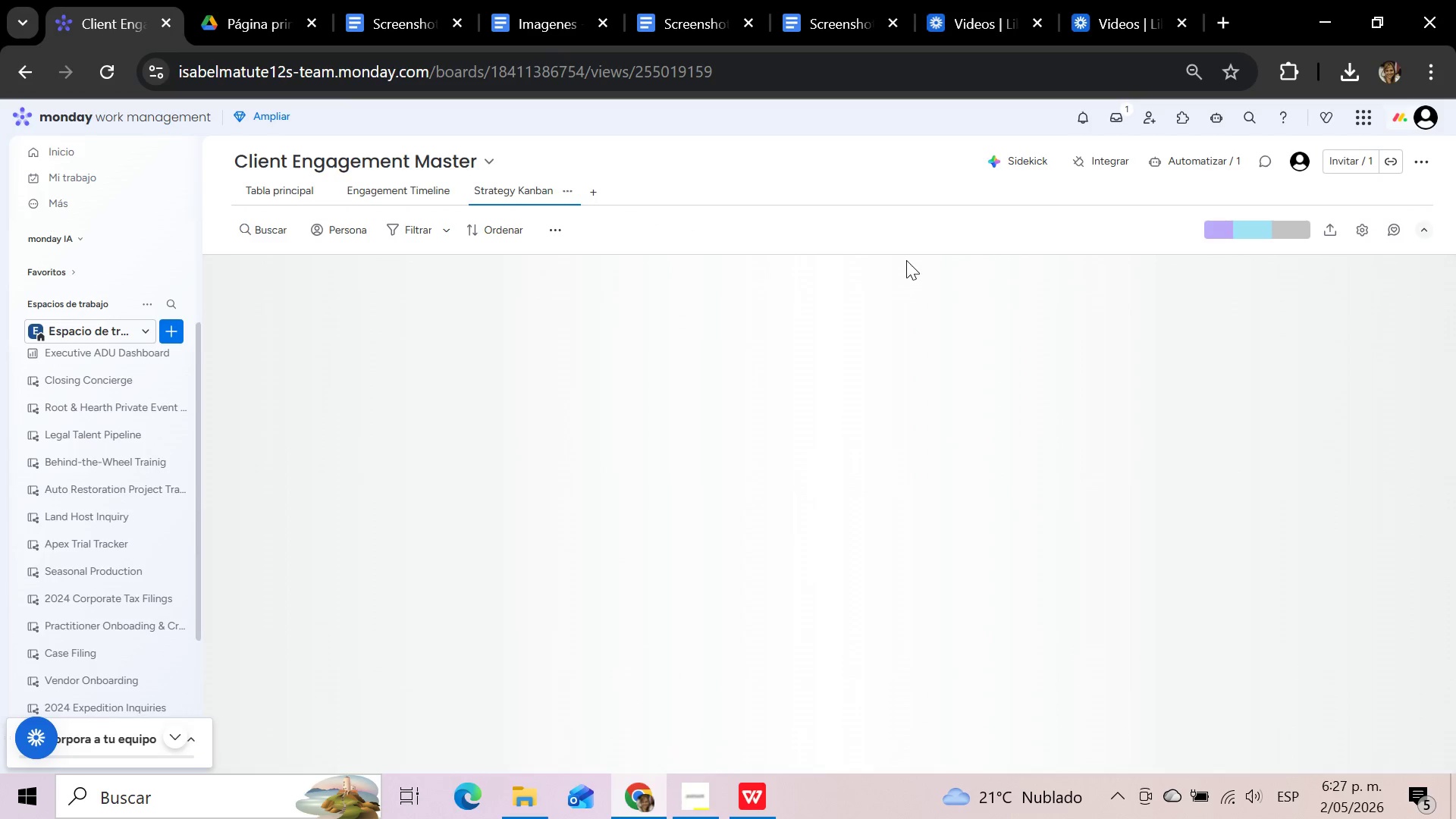 
scroll: coordinate [781, 416], scroll_direction: down, amount: 2.0
 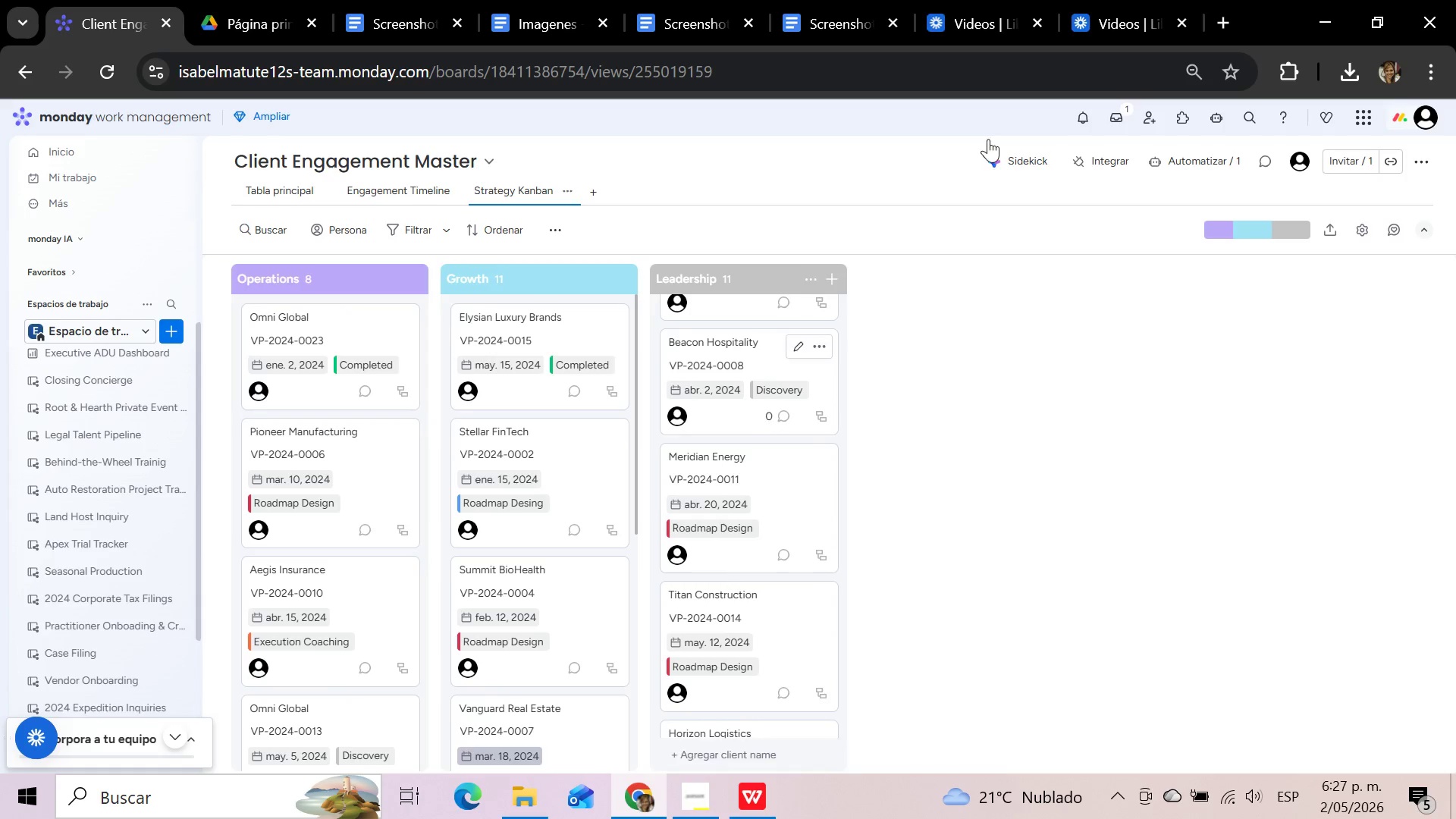 
left_click([1121, 11])
 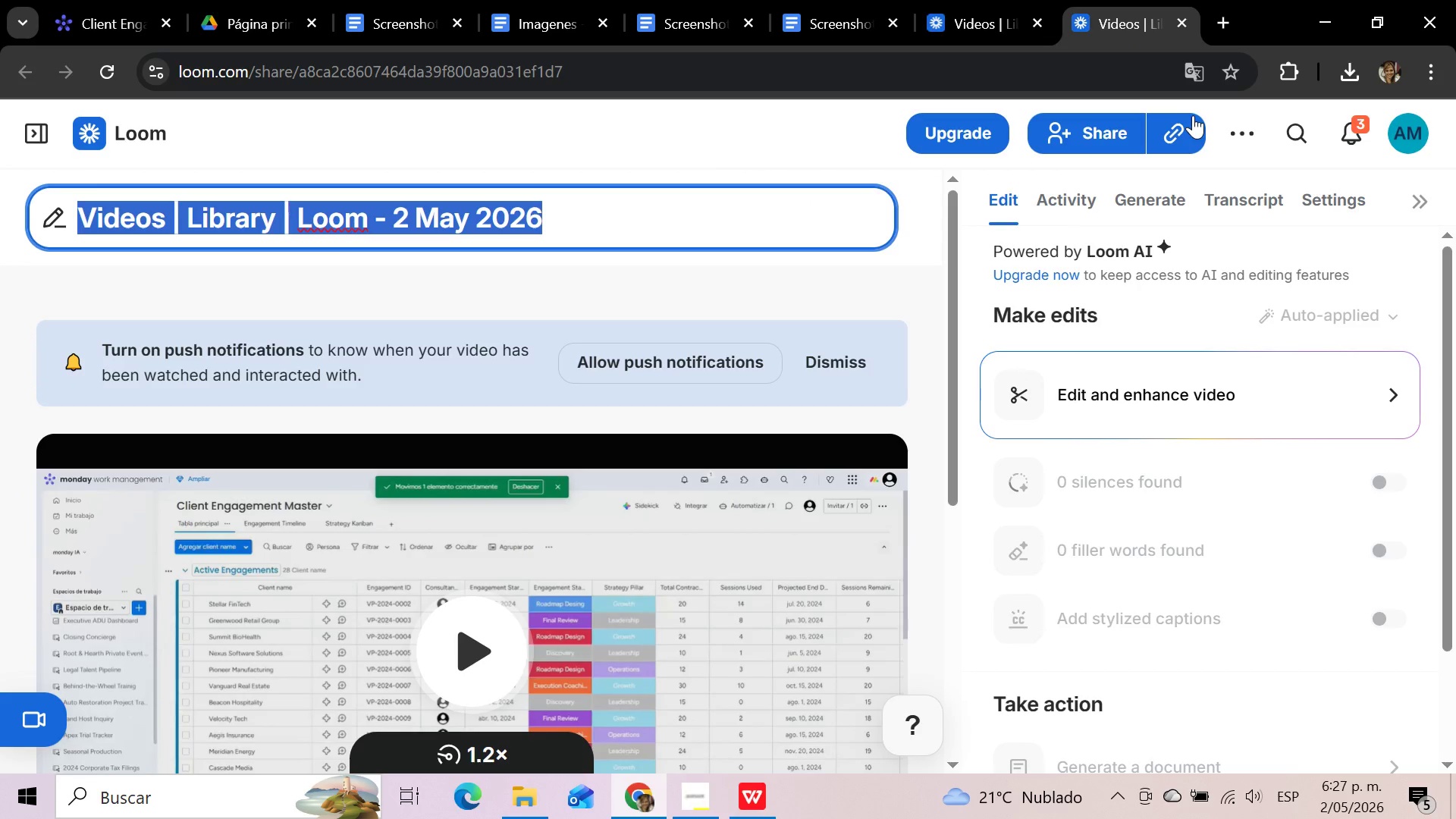 
left_click([1244, 130])
 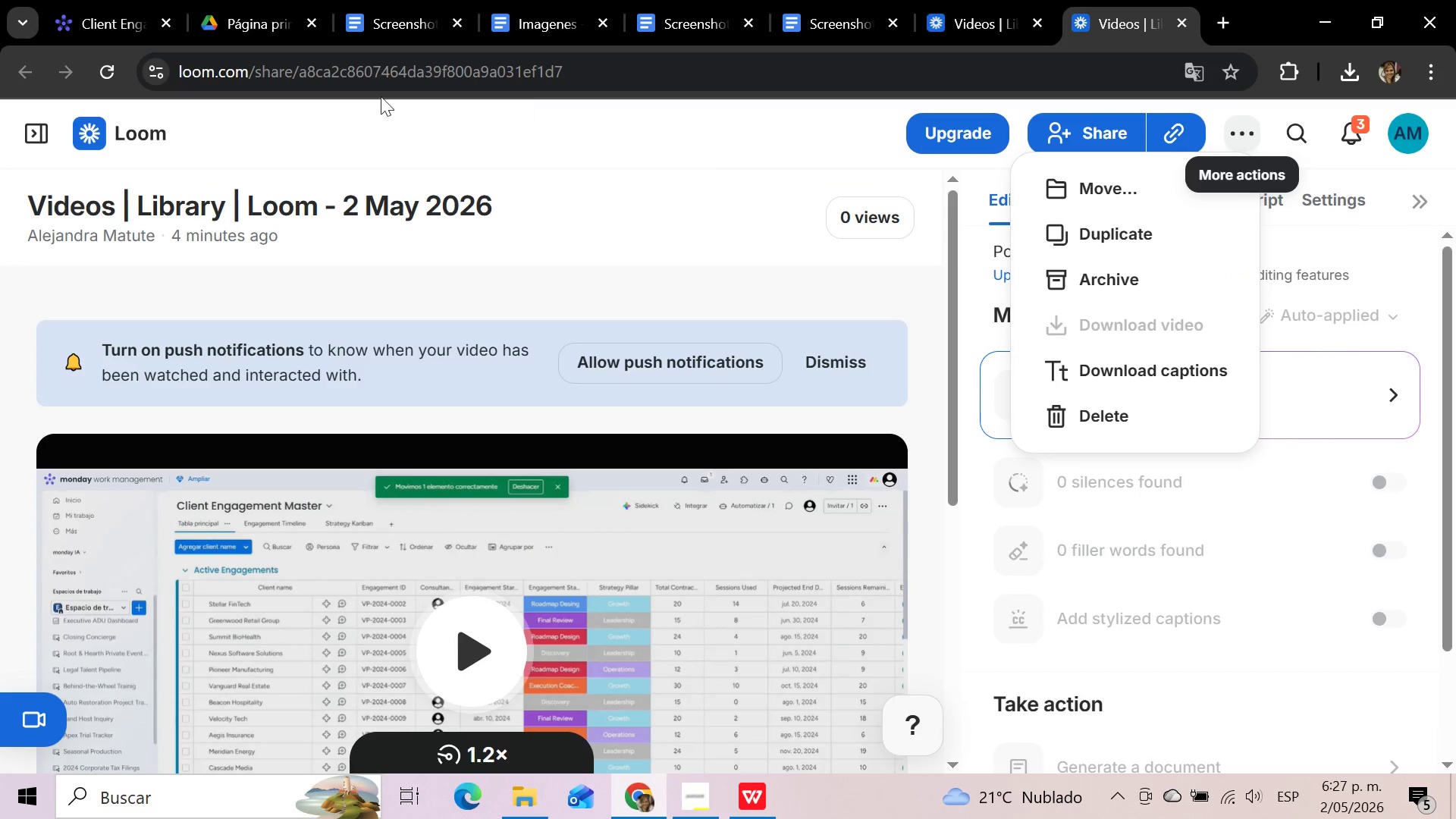 
left_click([115, 79])
 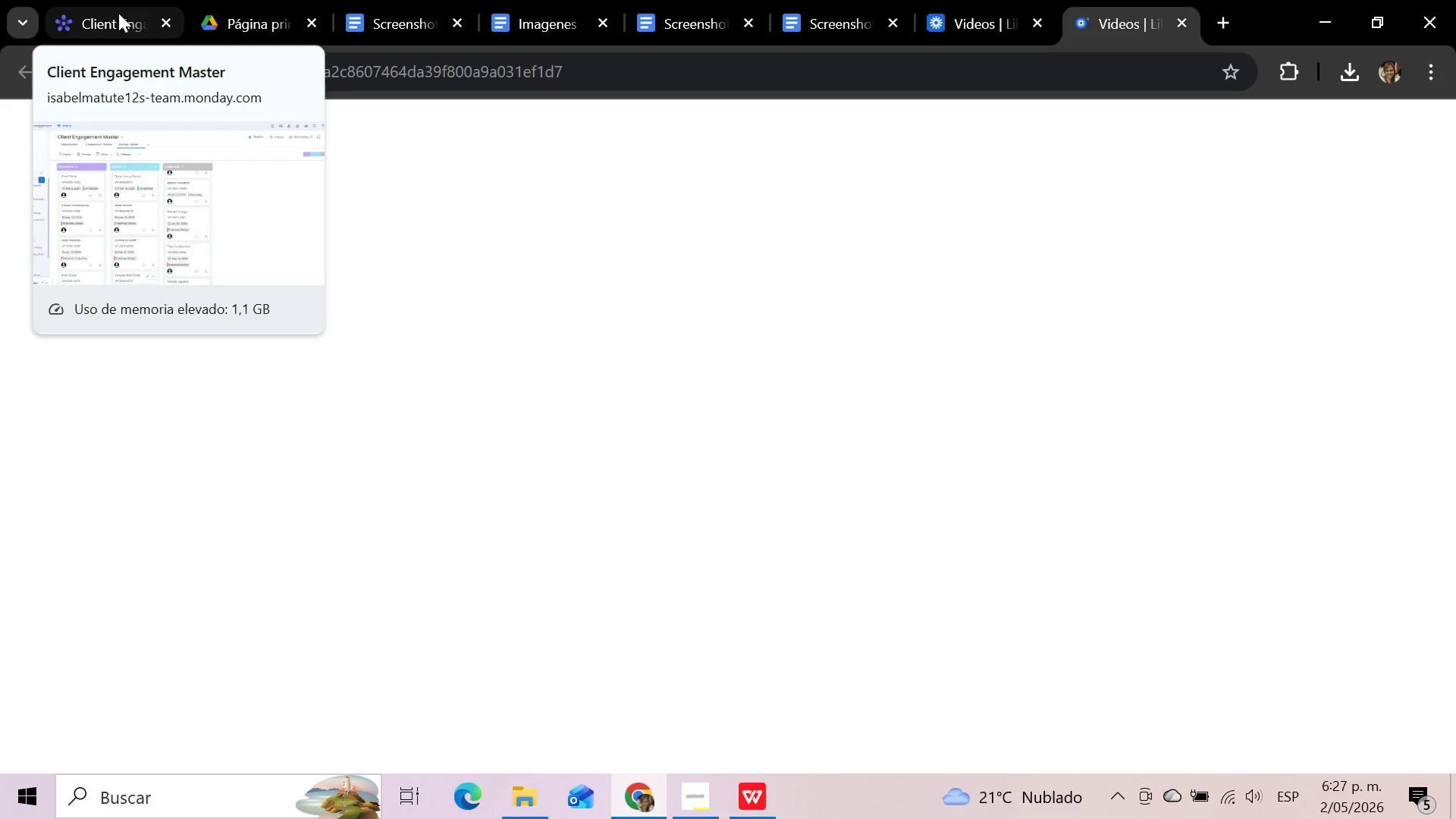 
left_click([118, 13])
 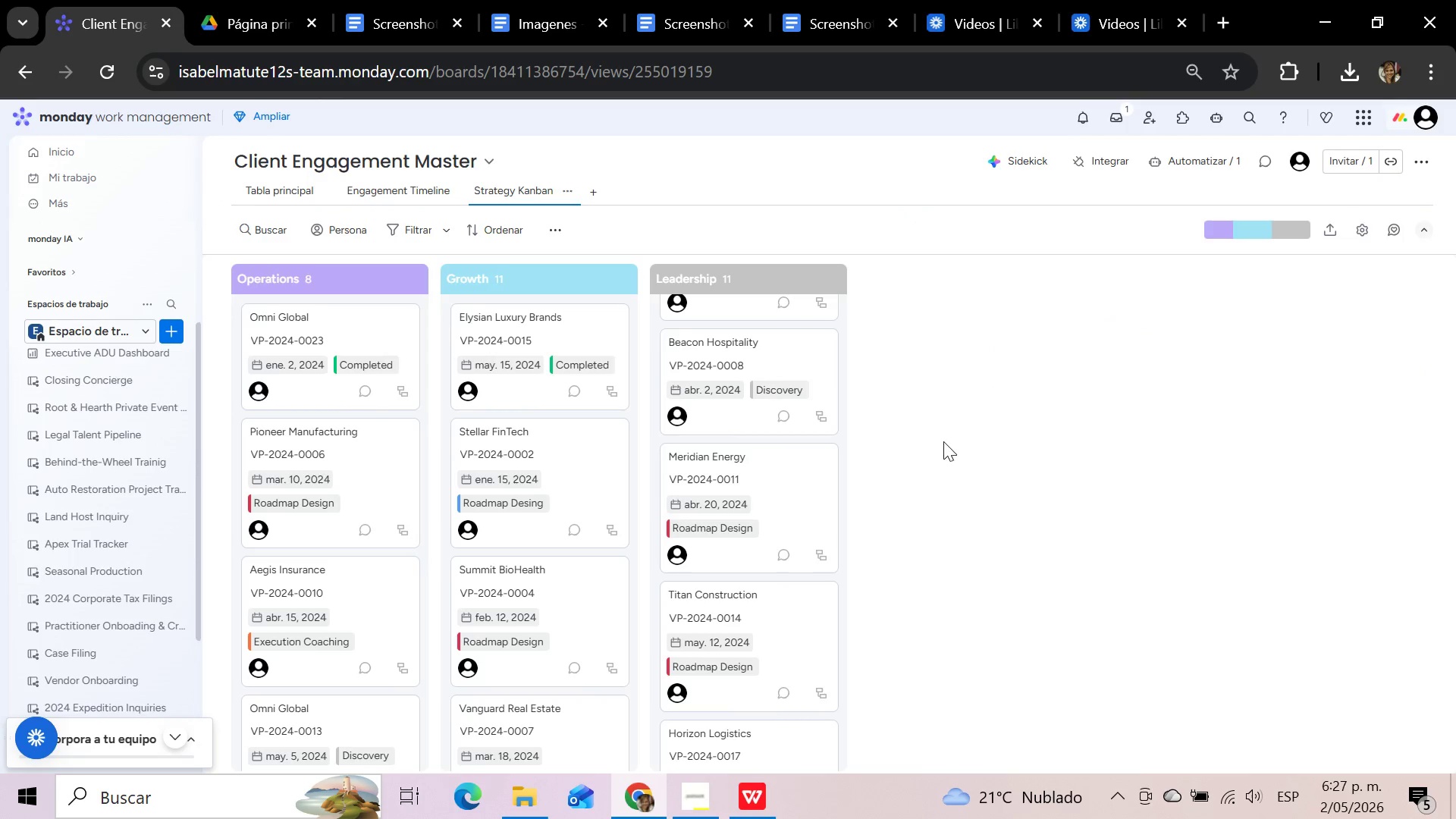 
scroll: coordinate [930, 485], scroll_direction: down, amount: 2.0
 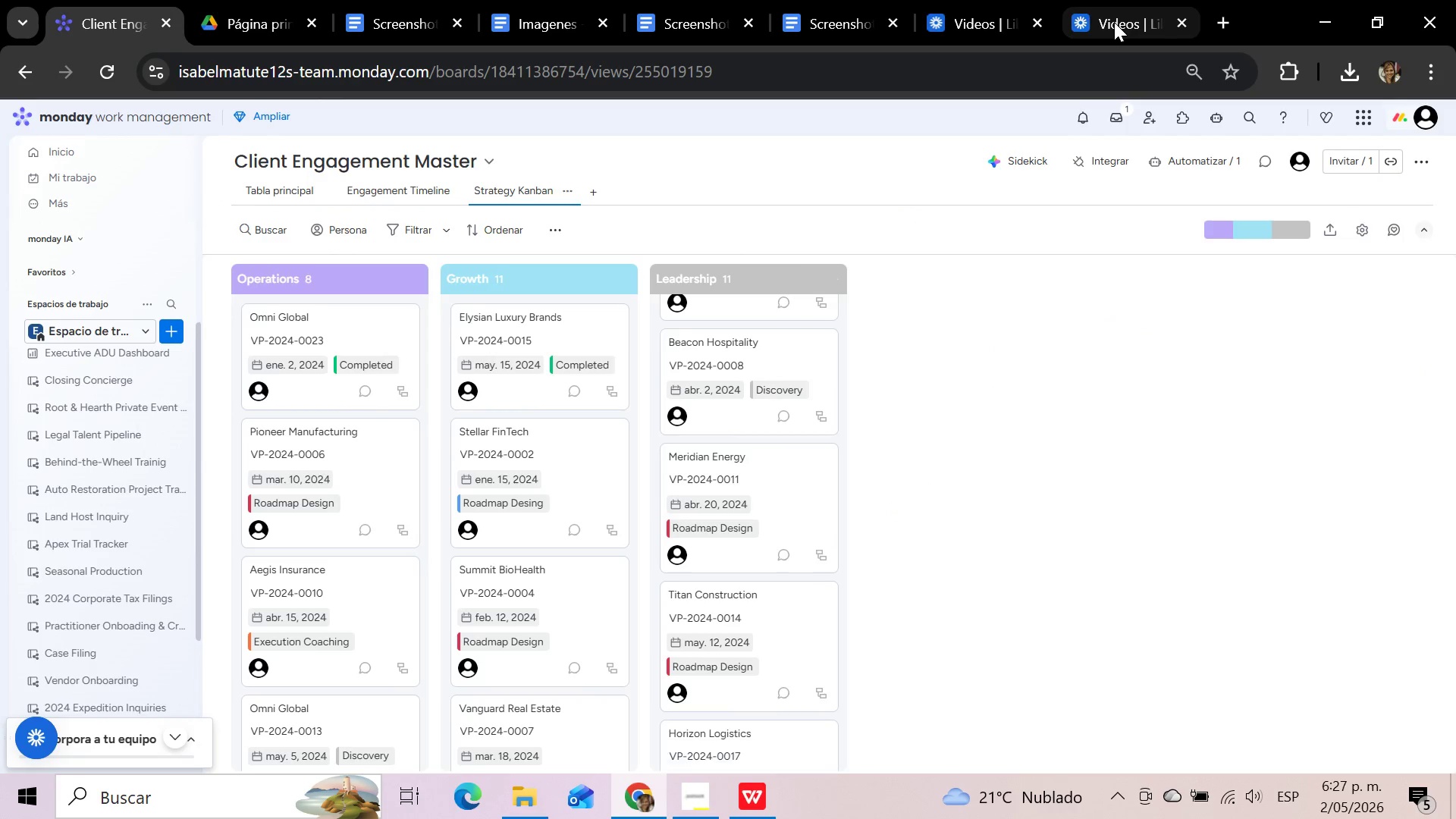 
left_click([1114, 22])
 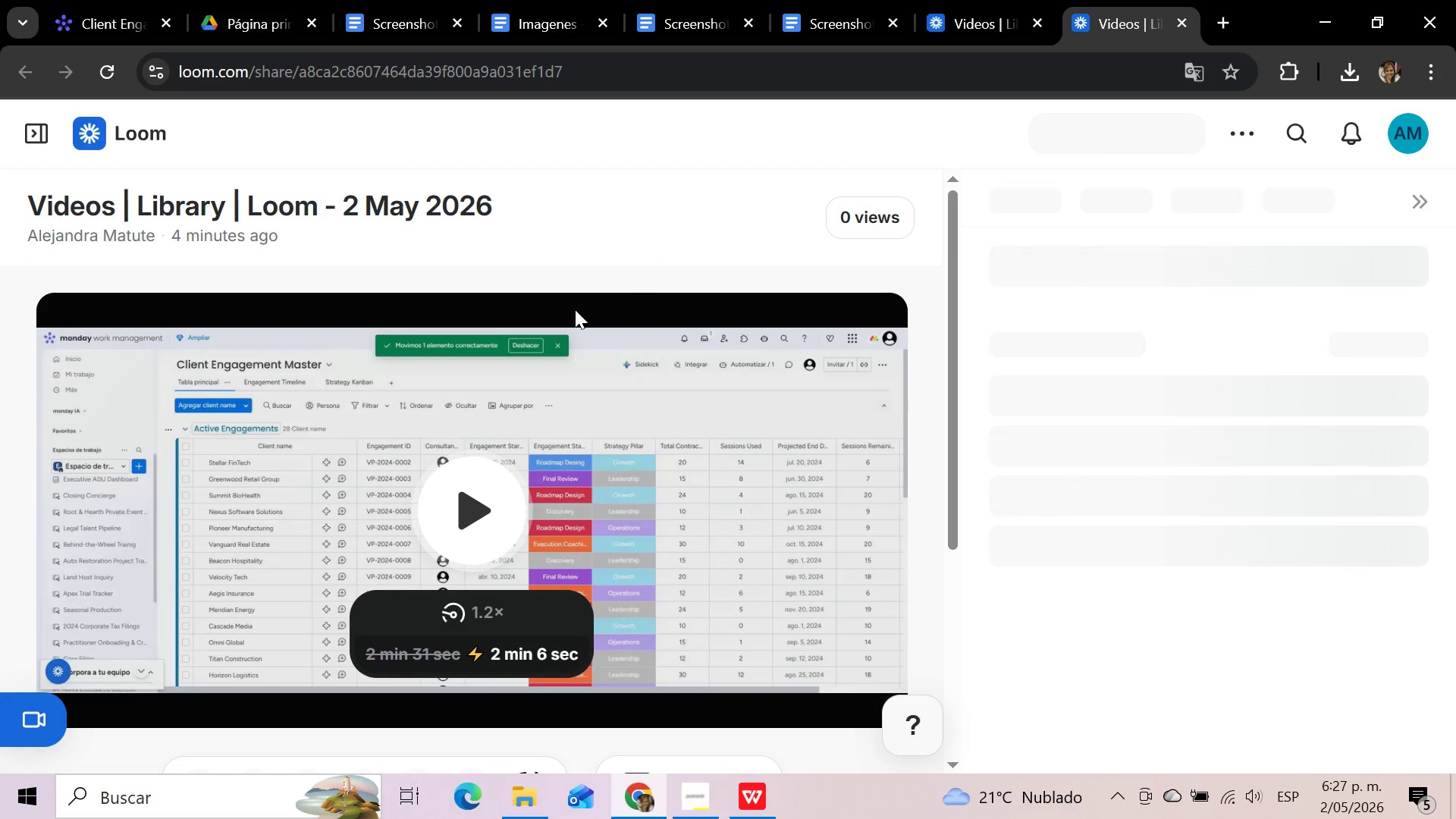 
scroll: coordinate [783, 369], scroll_direction: up, amount: 3.0
 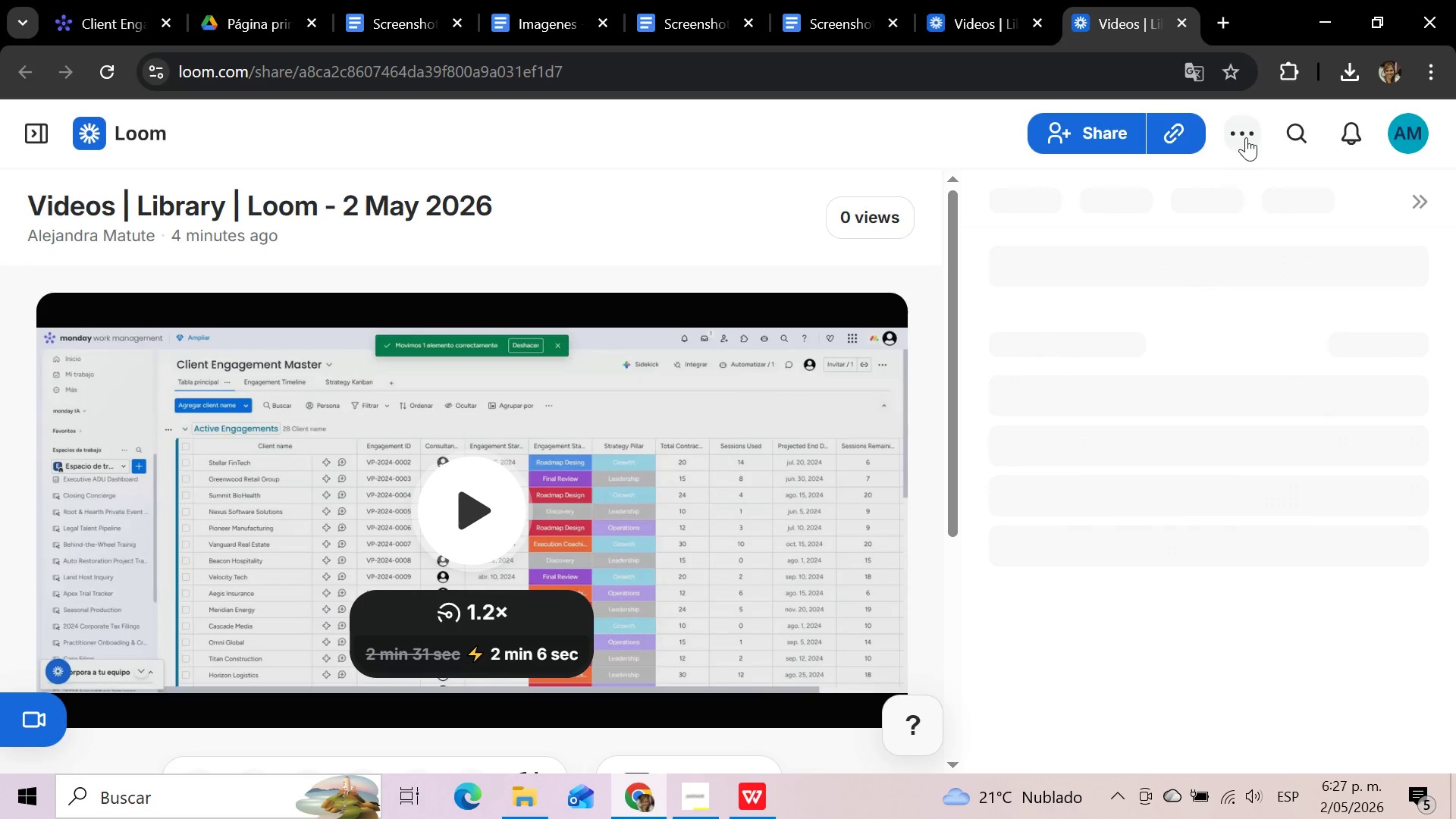 
left_click([1244, 136])
 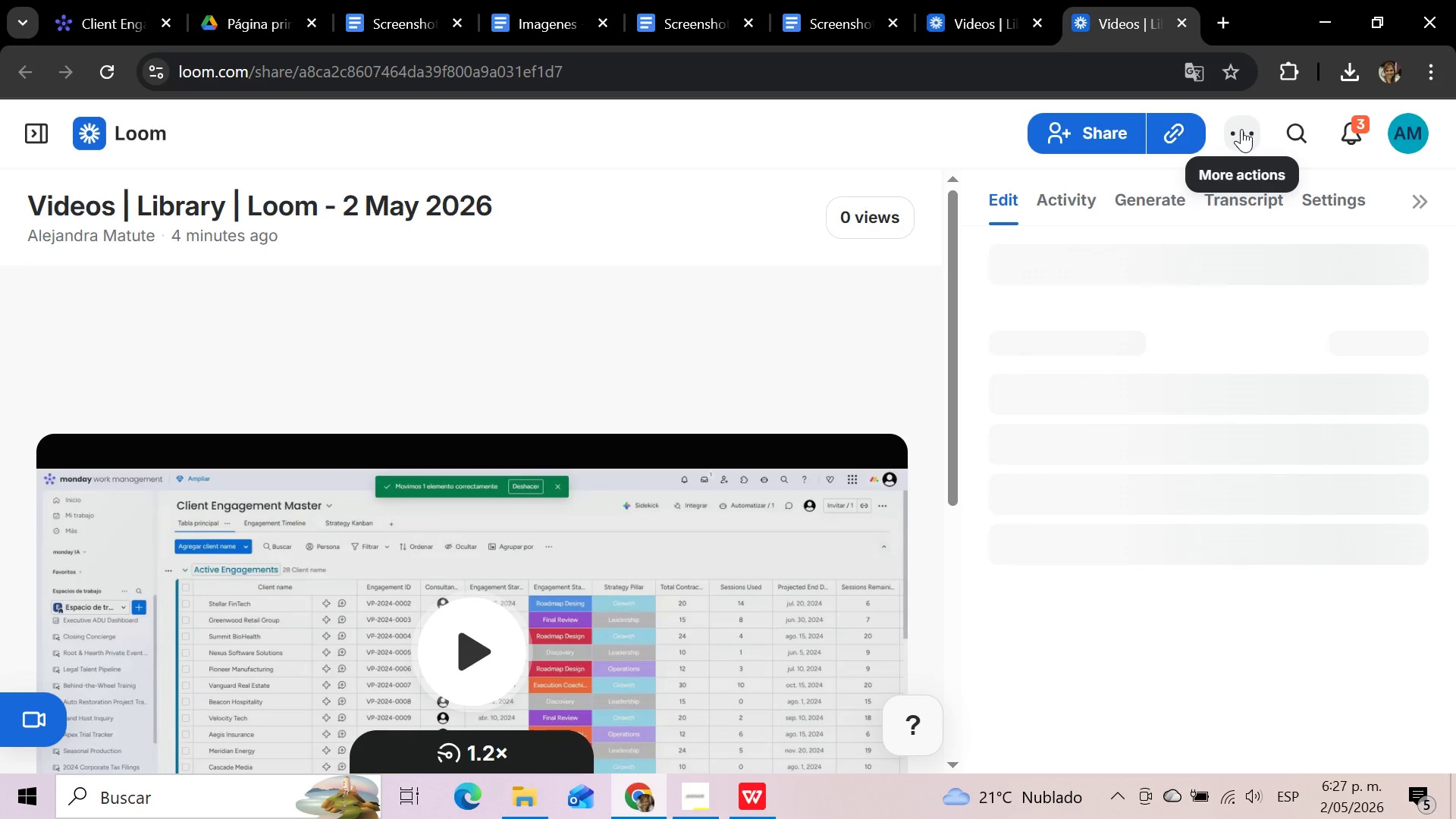 
left_click([1241, 129])
 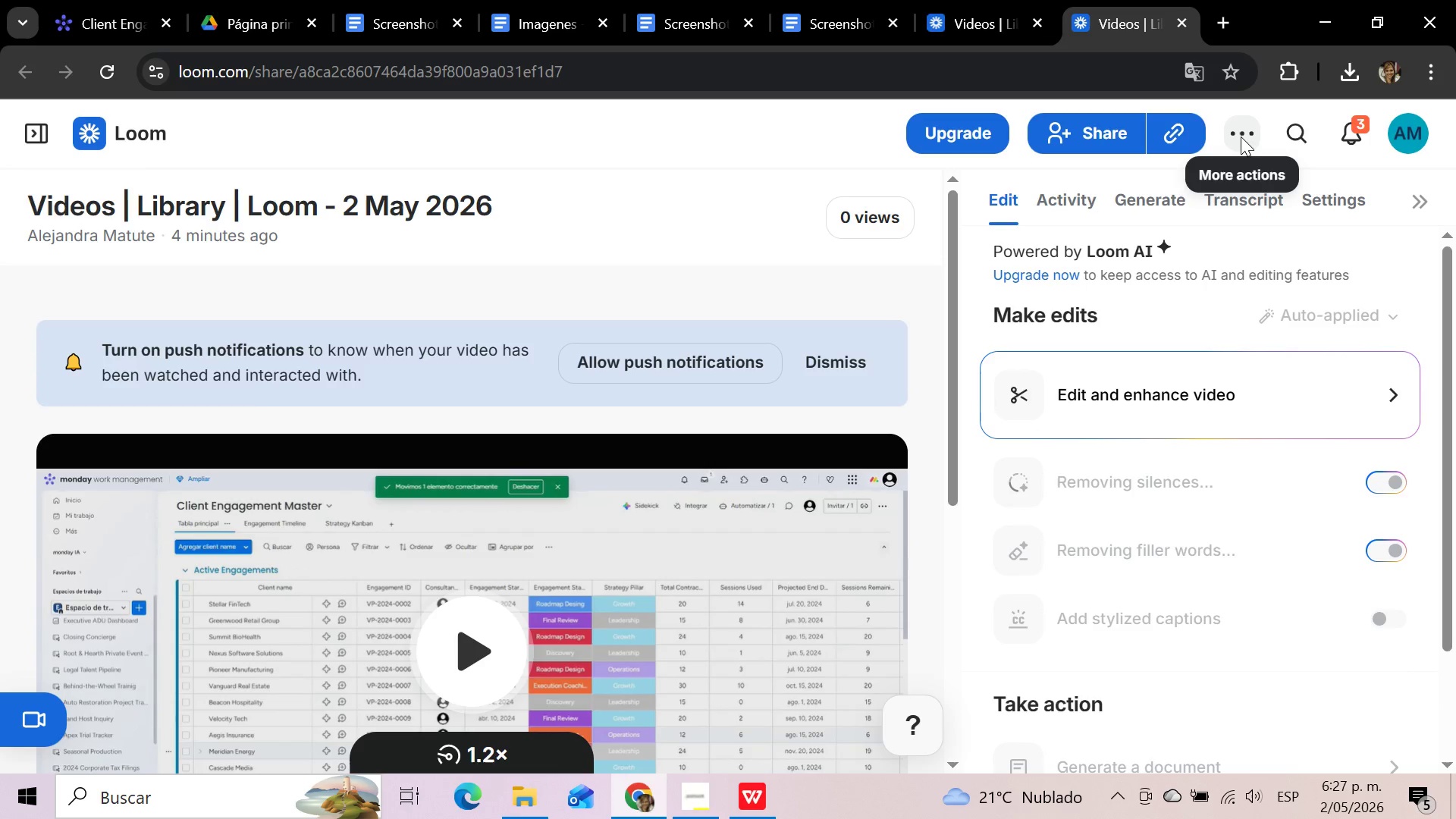 
left_click([1249, 132])
 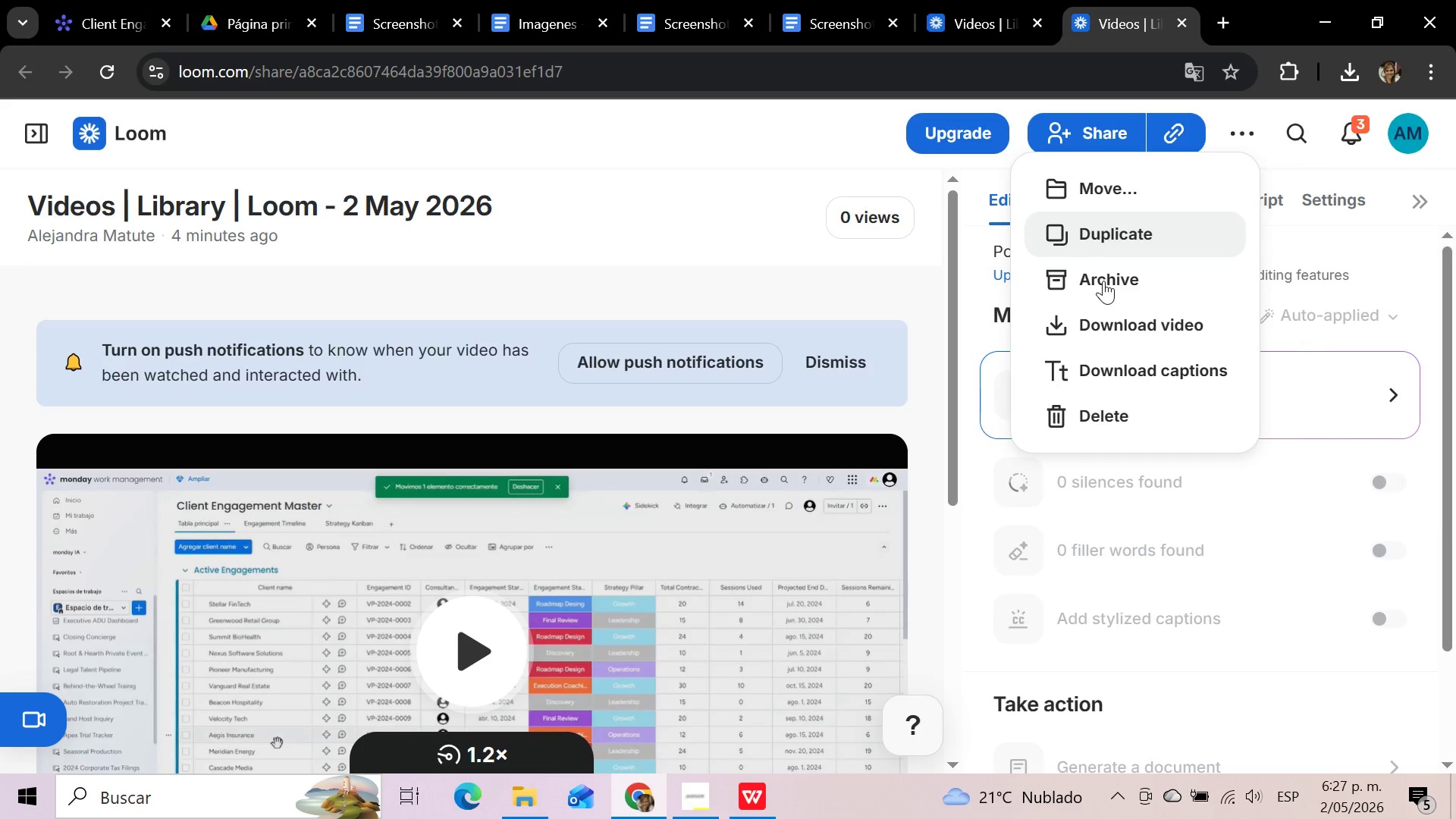 